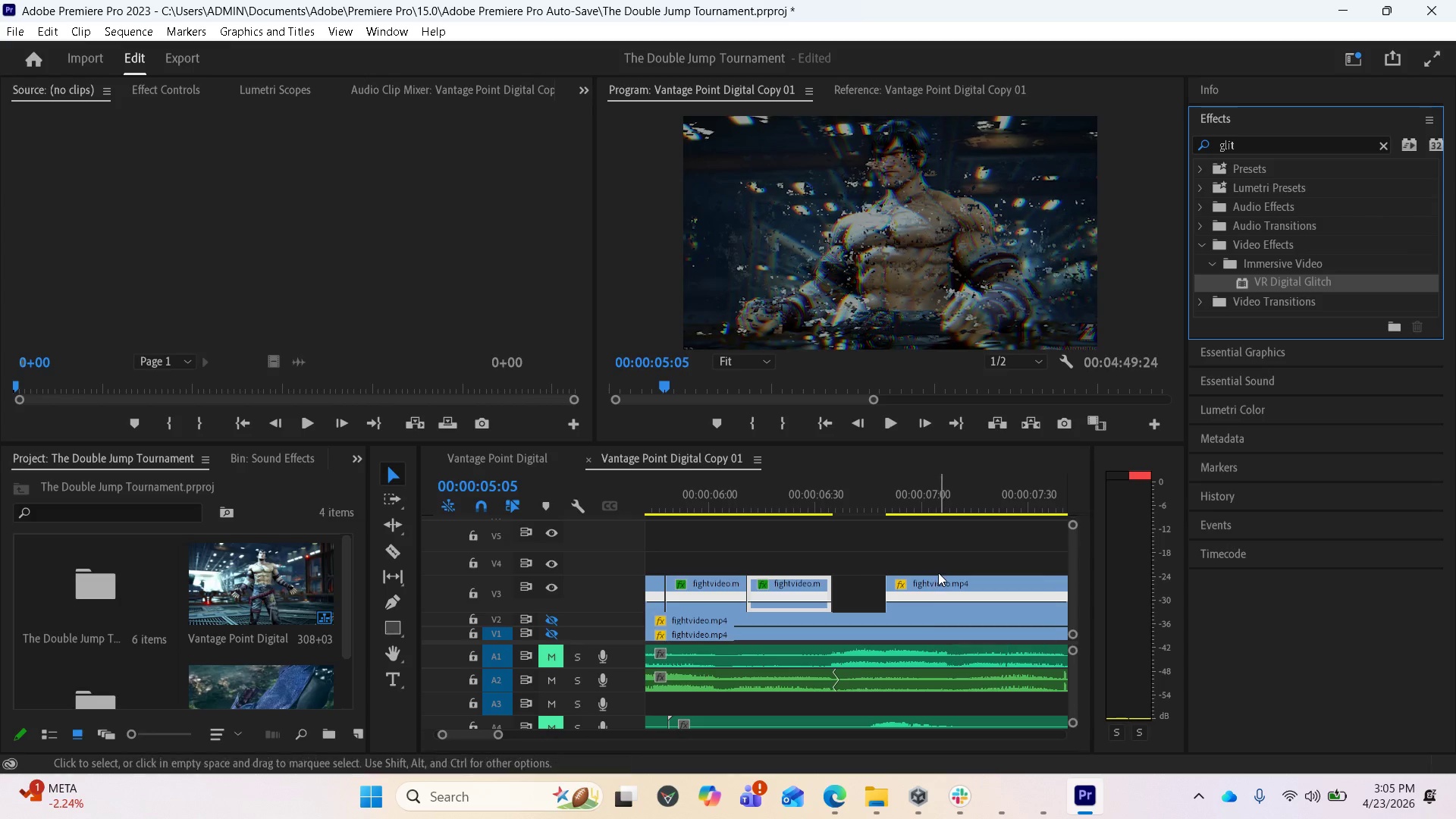 
left_click_drag(start_coordinate=[933, 581], to_coordinate=[886, 585])
 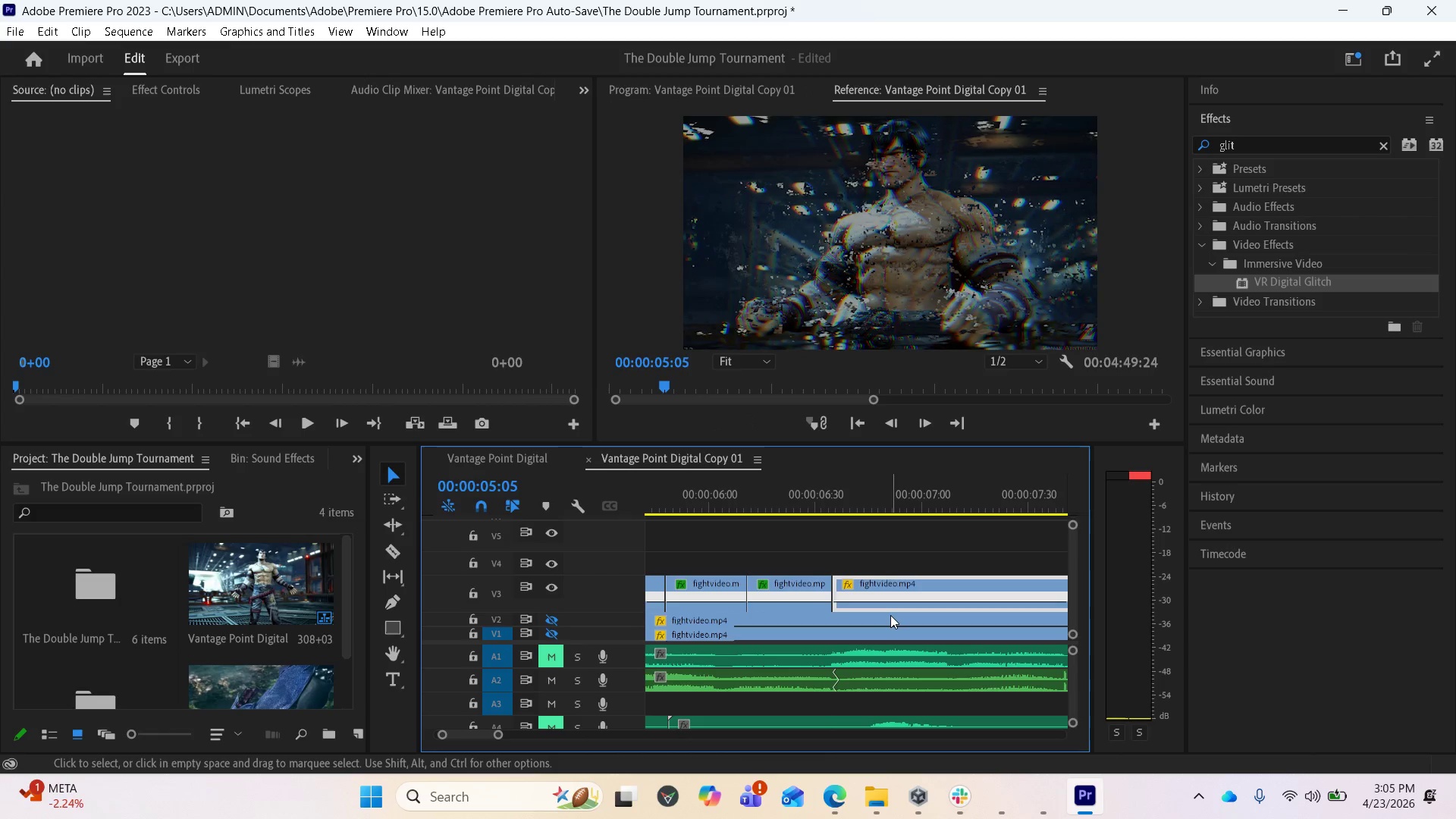 
scroll: coordinate [900, 601], scroll_direction: up, amount: 12.0
 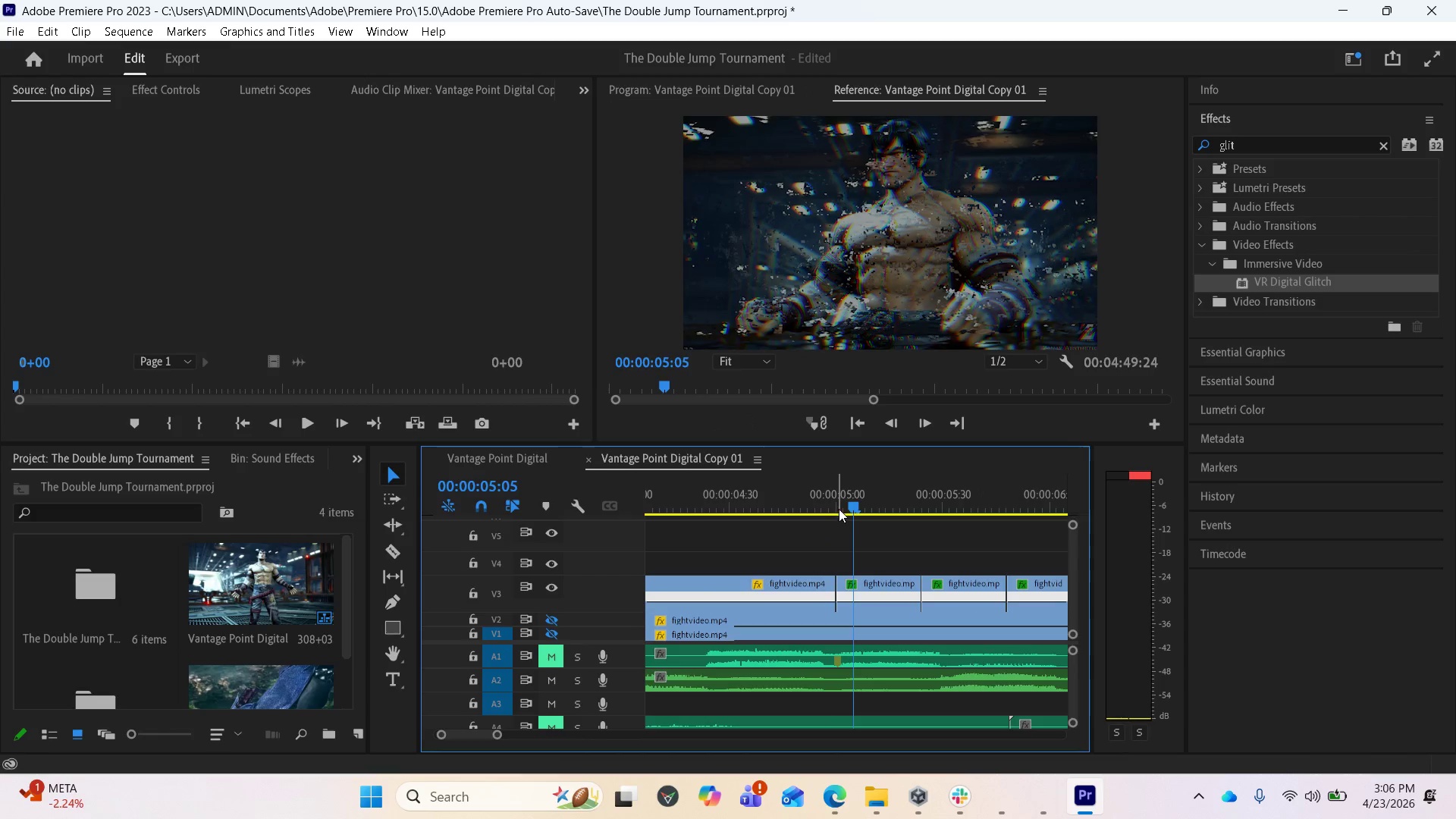 
left_click_drag(start_coordinate=[845, 504], to_coordinate=[776, 518])
 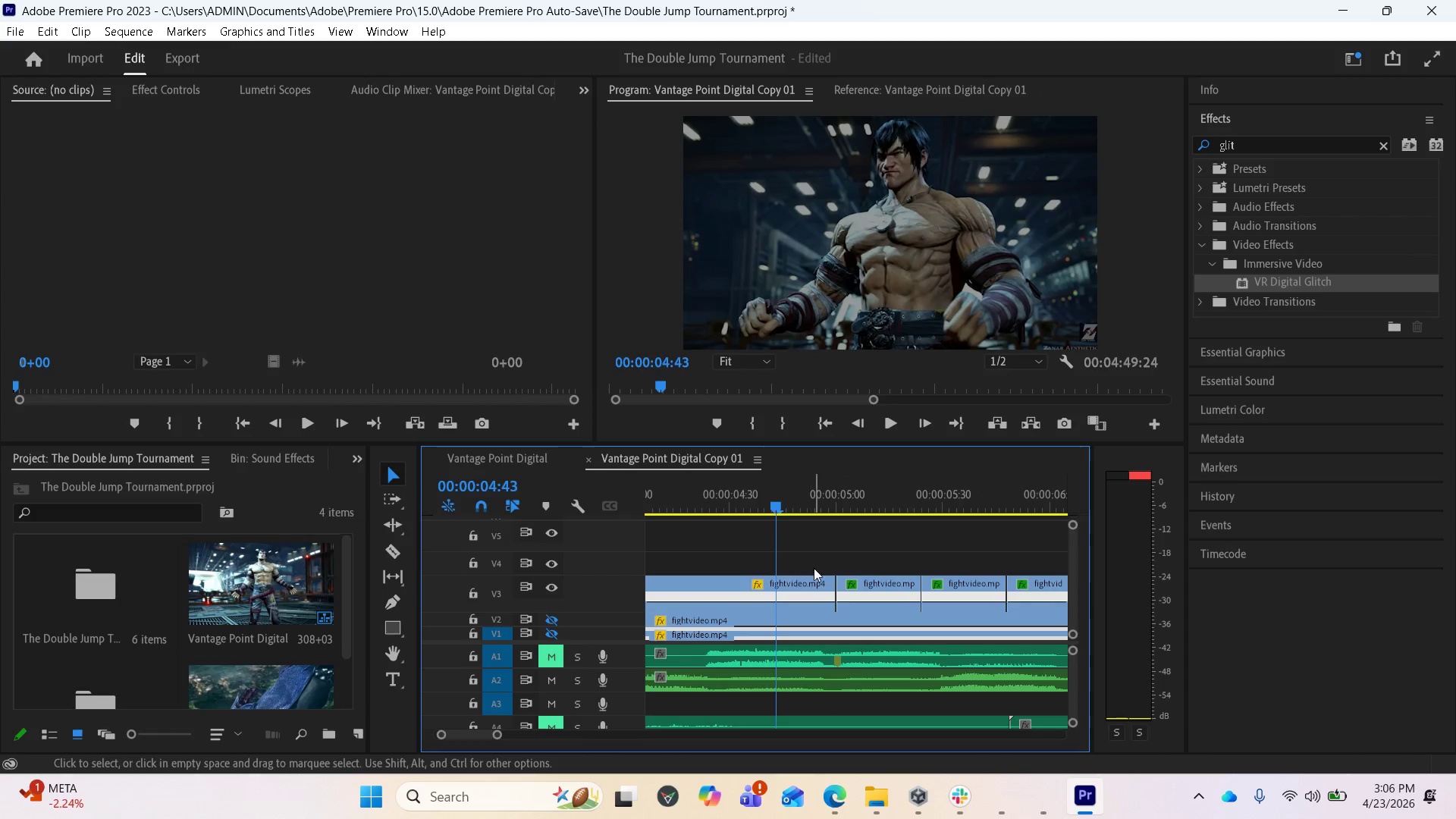 
scroll: coordinate [820, 588], scroll_direction: down, amount: 6.0
 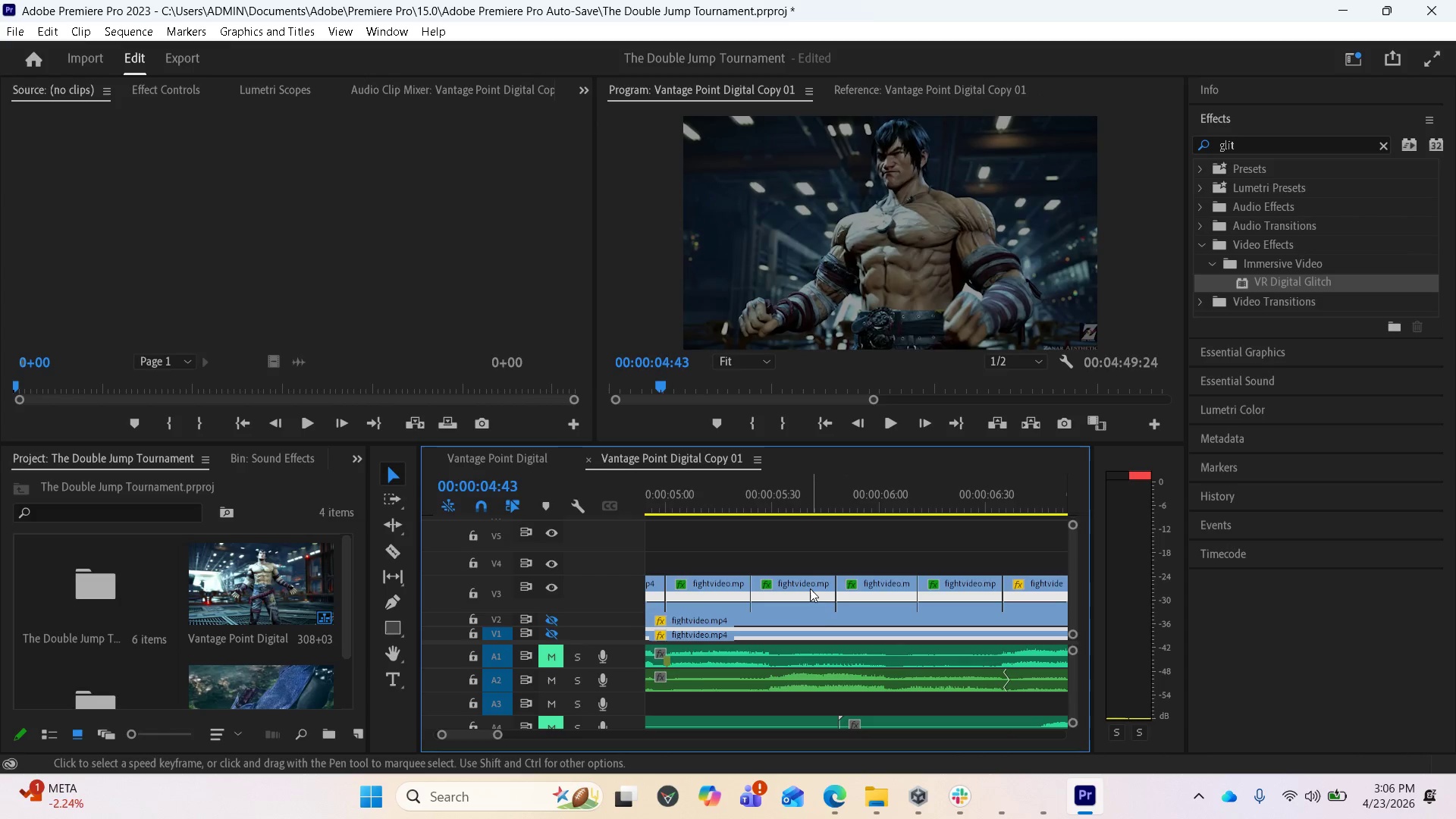 
scroll: coordinate [818, 546], scroll_direction: up, amount: 10.0
 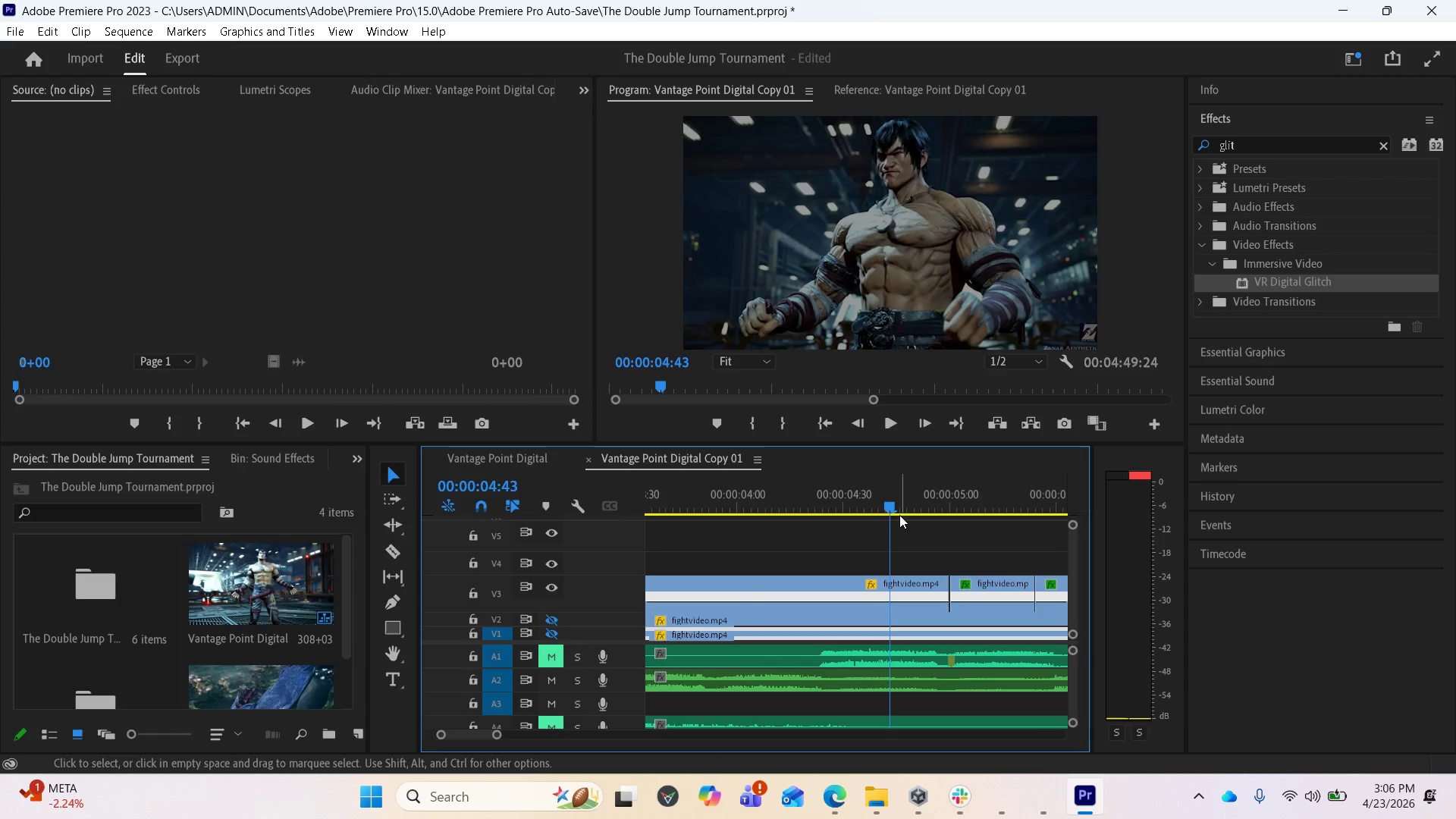 
left_click_drag(start_coordinate=[888, 502], to_coordinate=[974, 507])
 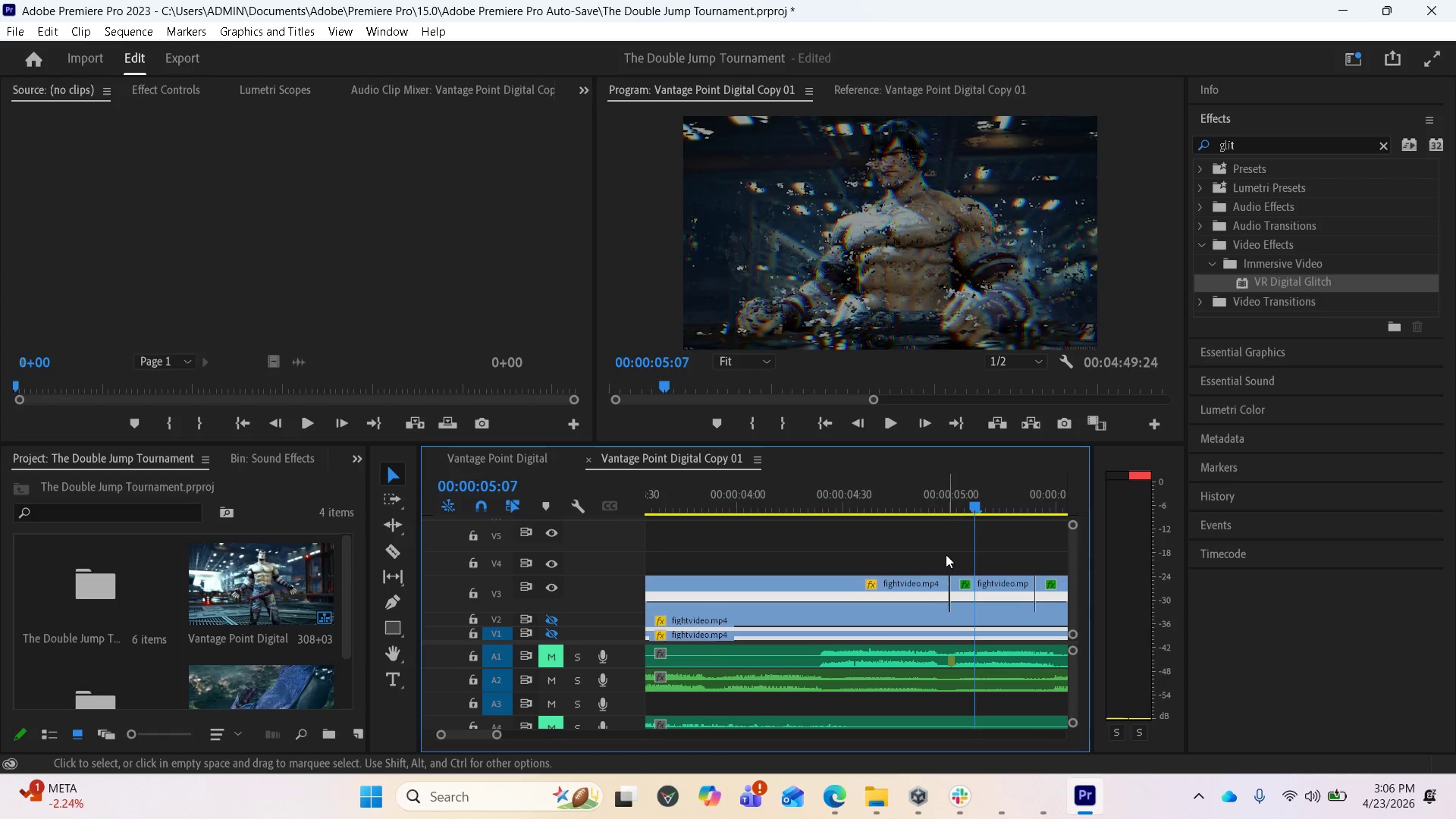 
scroll: coordinate [915, 583], scroll_direction: down, amount: 10.0
 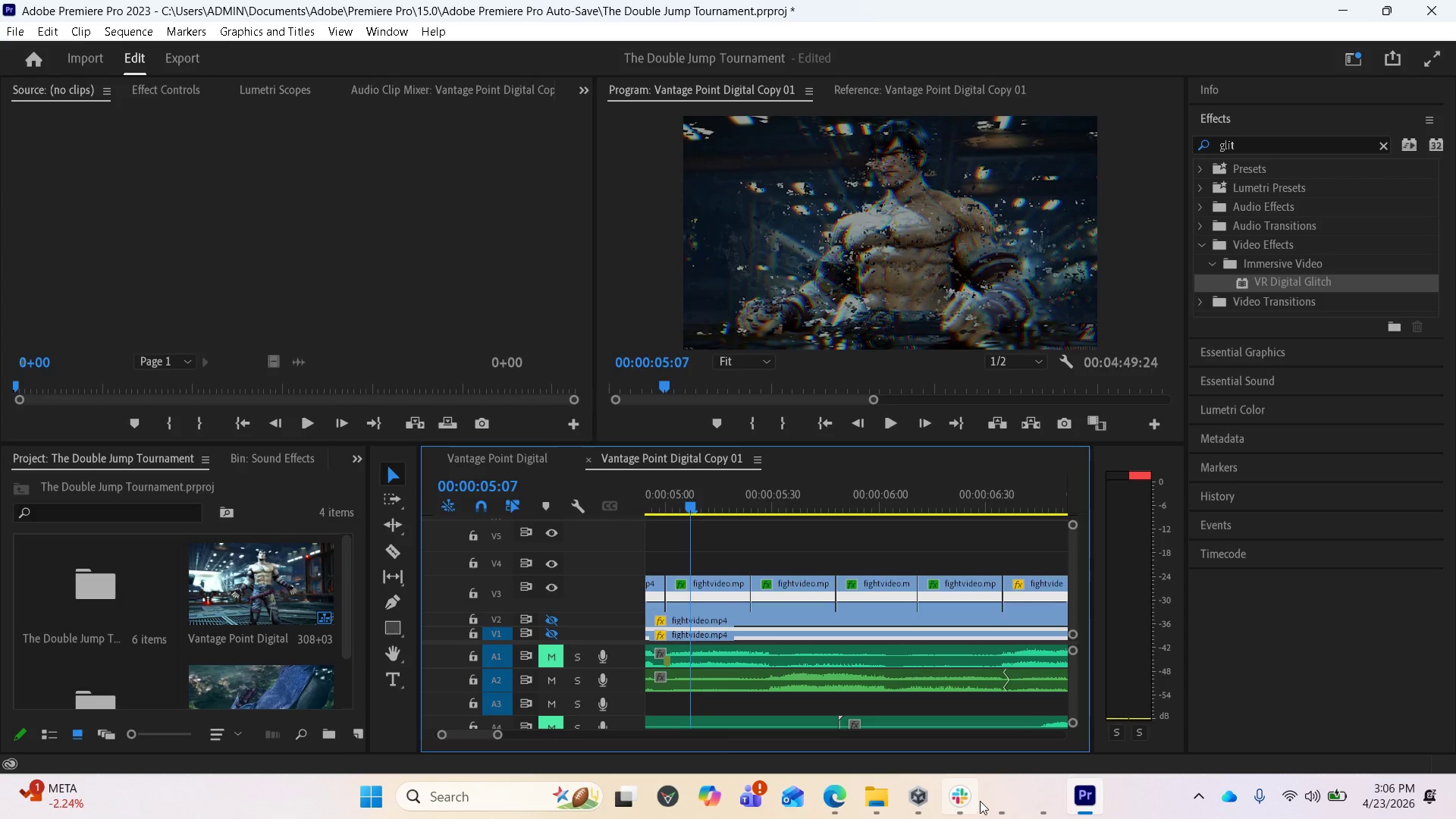 
left_click([1006, 799])